 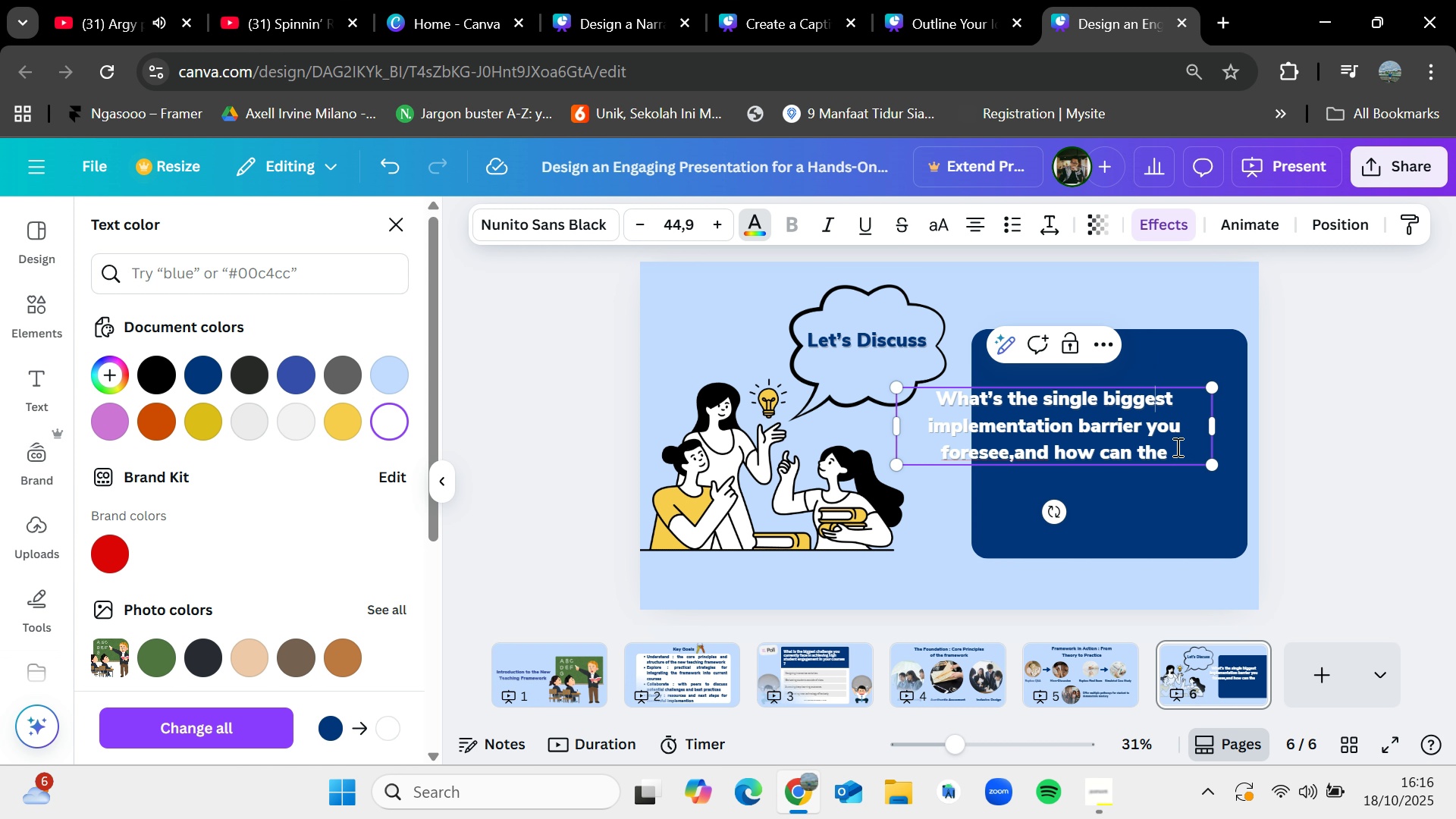 
left_click([1176, 447])
 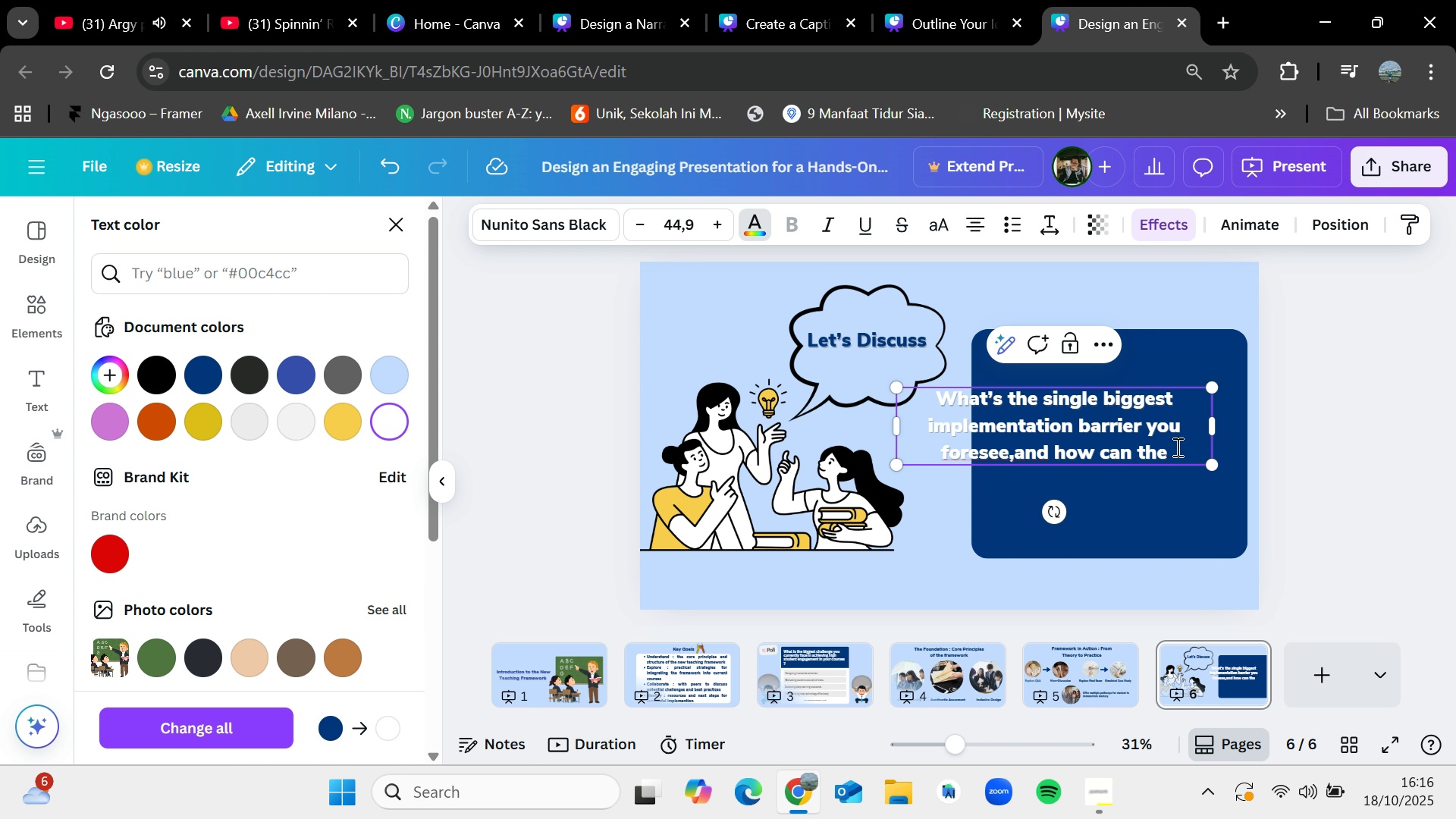 
type( university)
 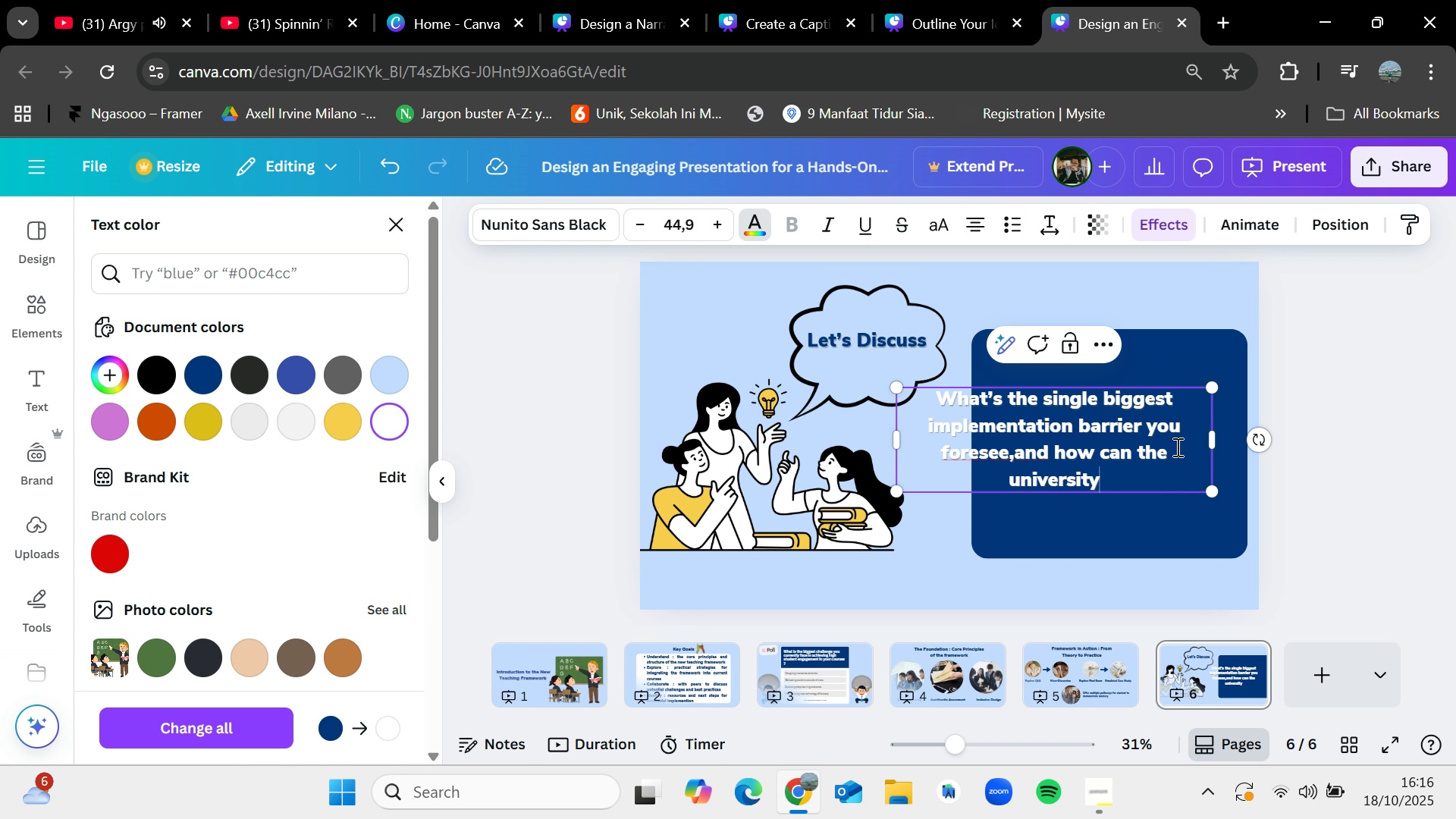 
type( support youi)
key(Backspace)
type( in overcoming it ?)
 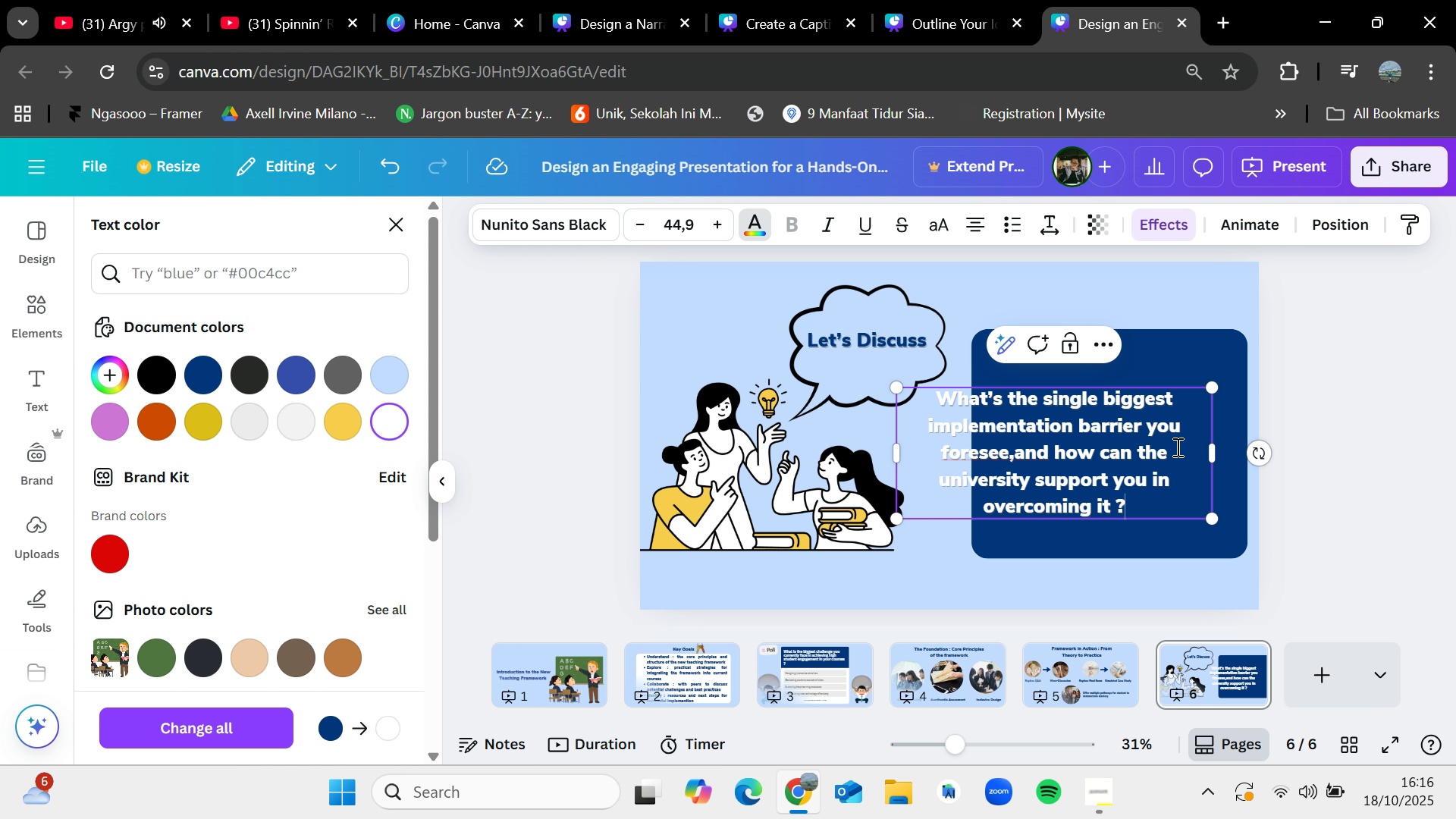 
left_click([1364, 425])
 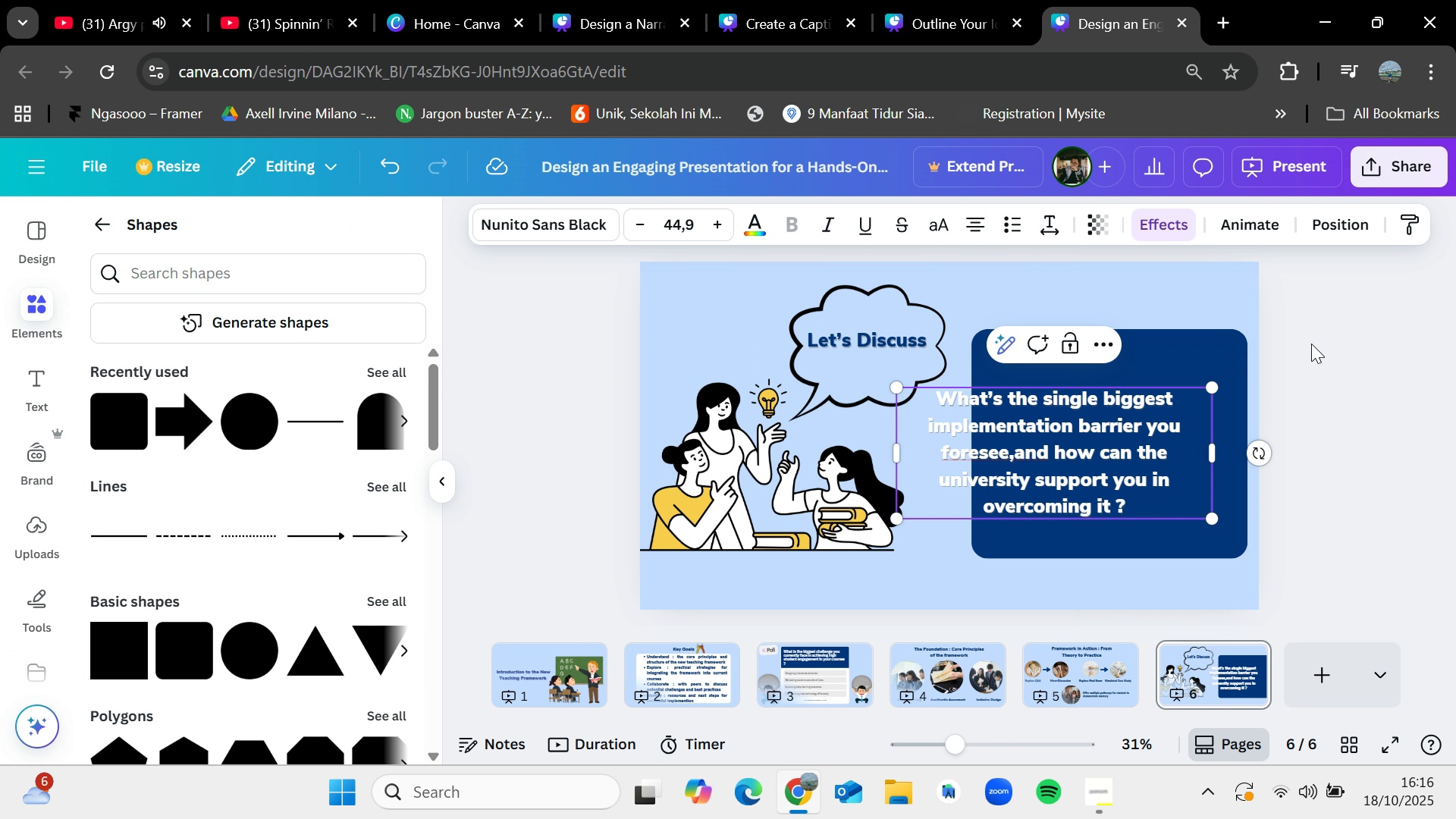 
left_click([1333, 338])
 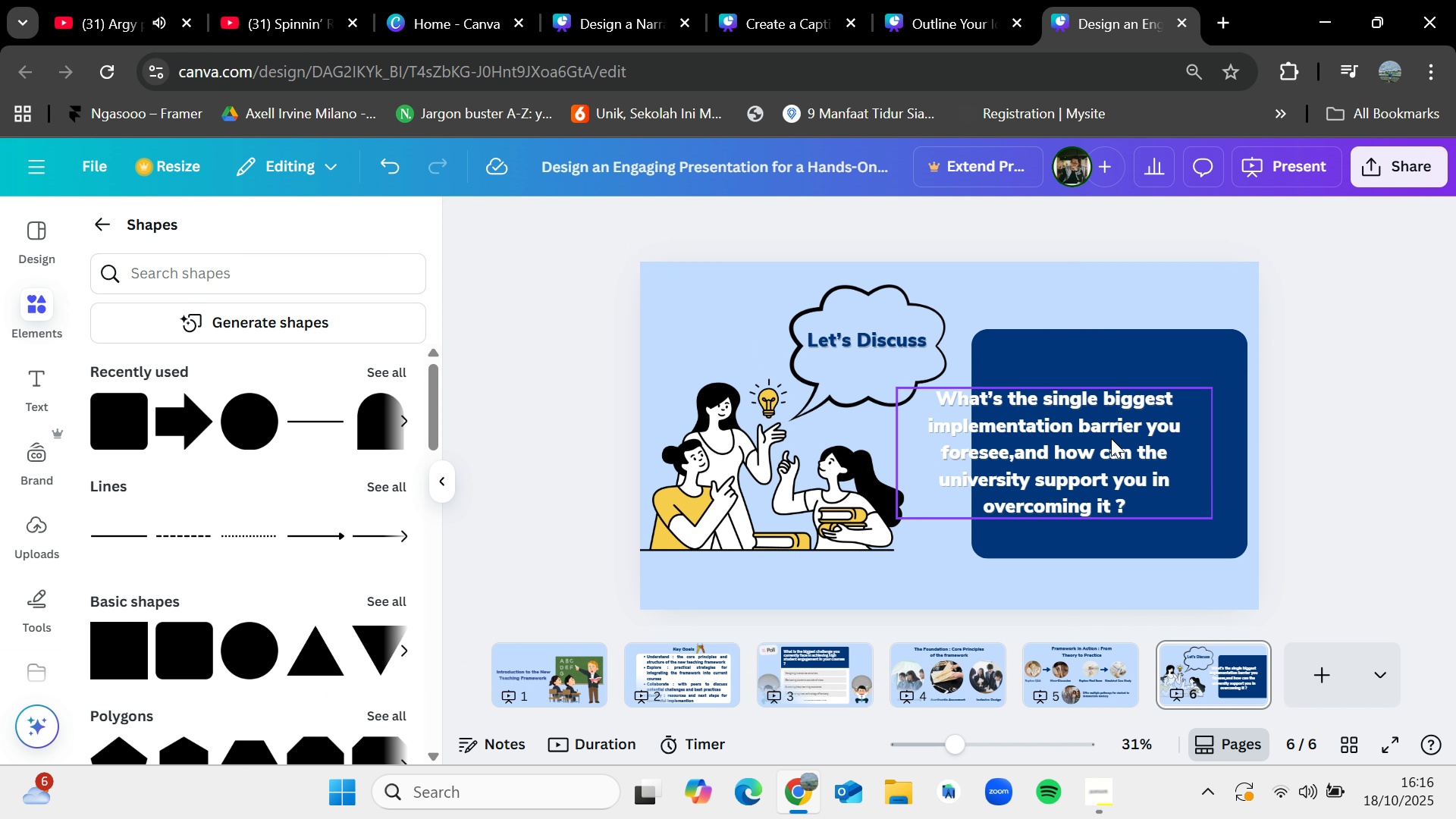 
left_click([1110, 440])
 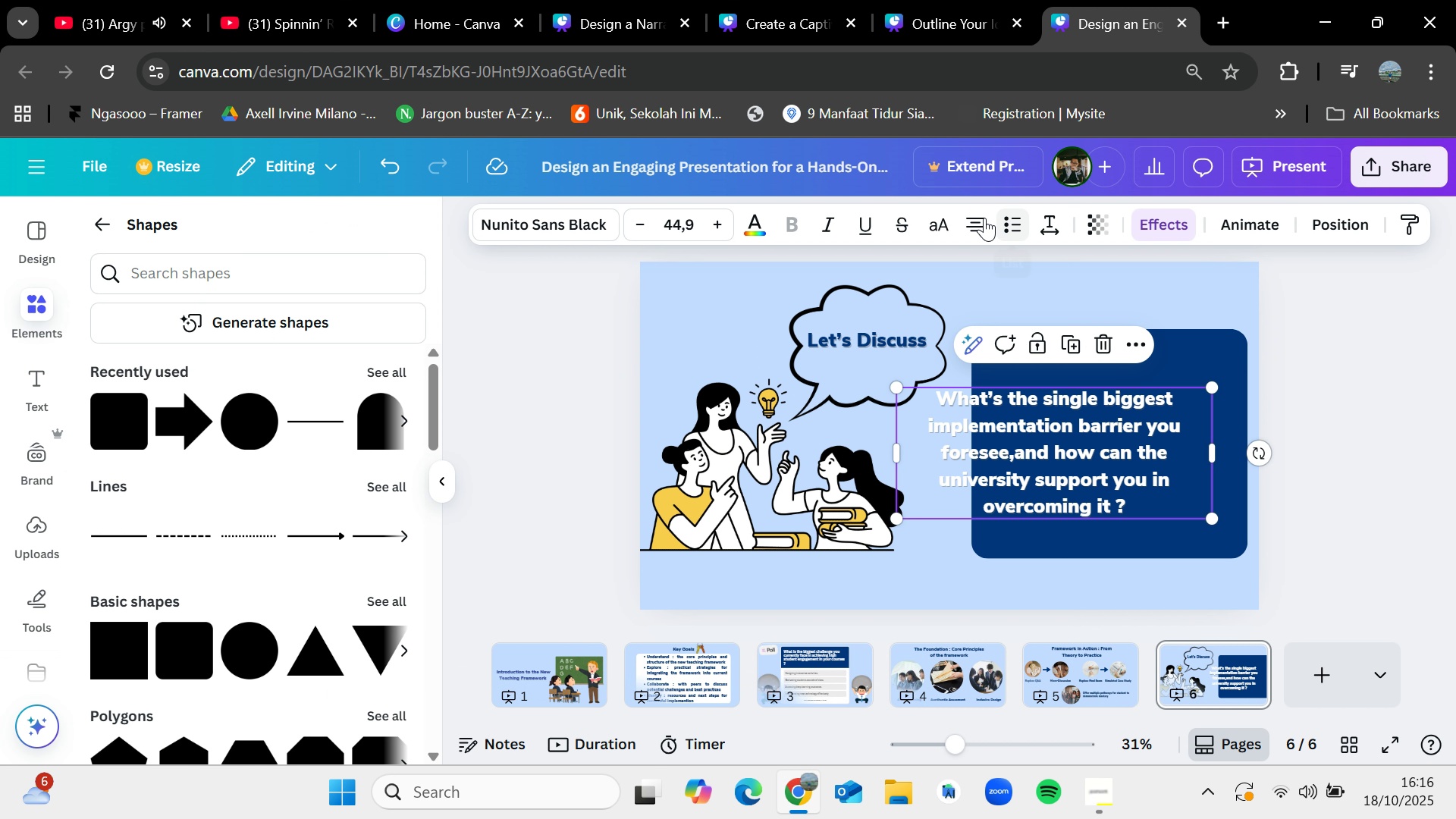 
left_click([982, 218])
 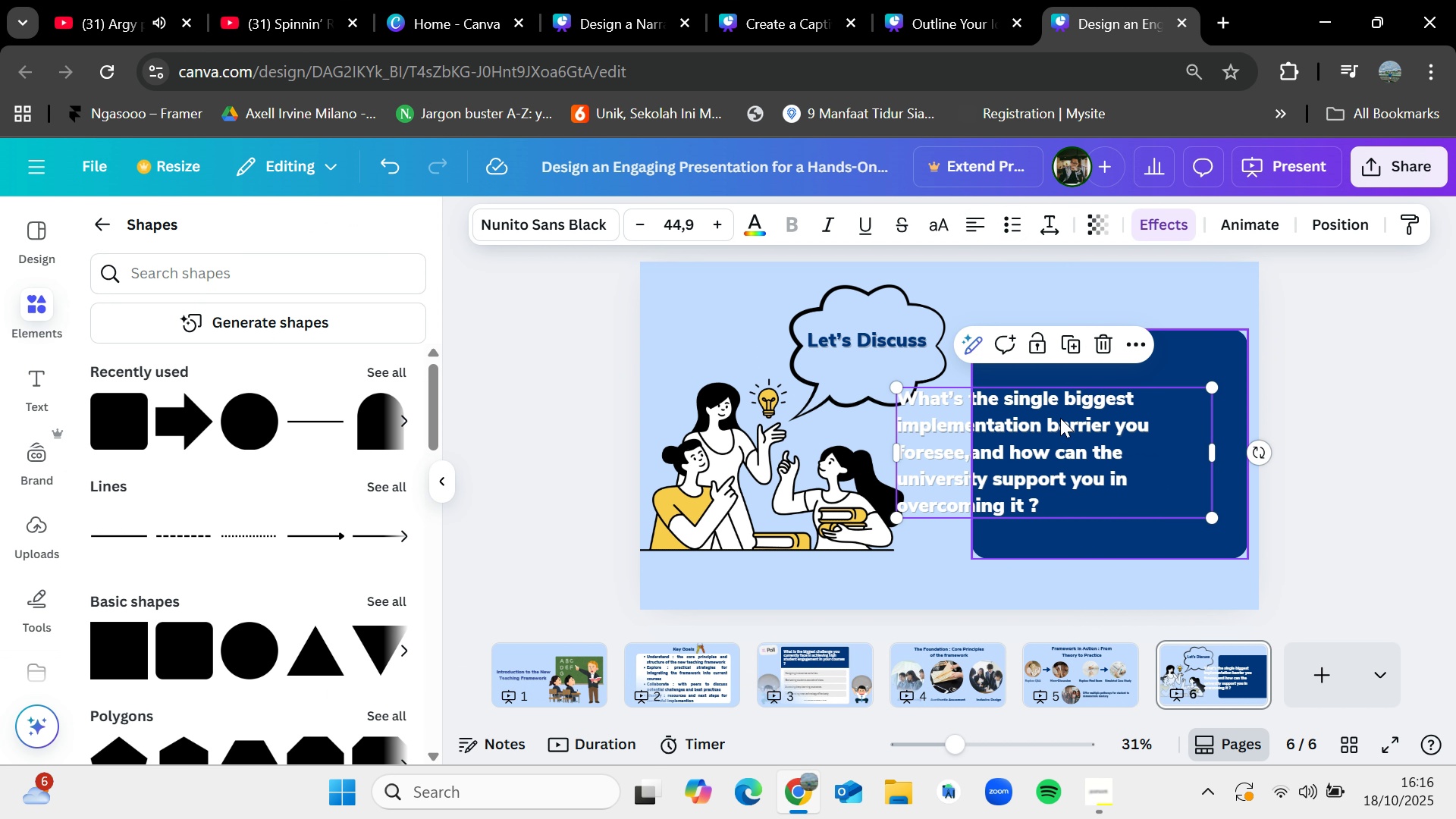 
left_click_drag(start_coordinate=[1050, 432], to_coordinate=[1139, 430])
 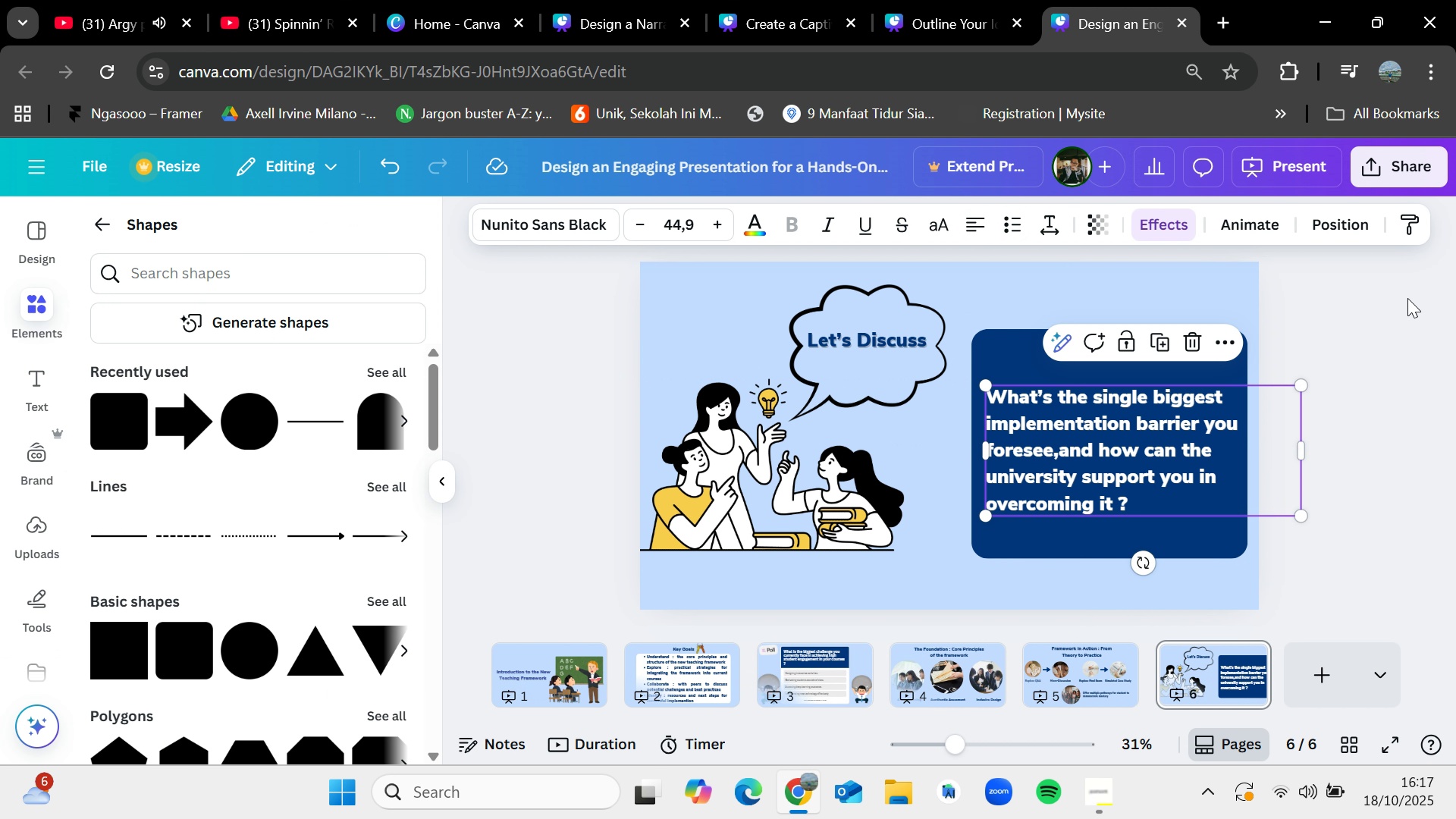 
left_click([1407, 298])
 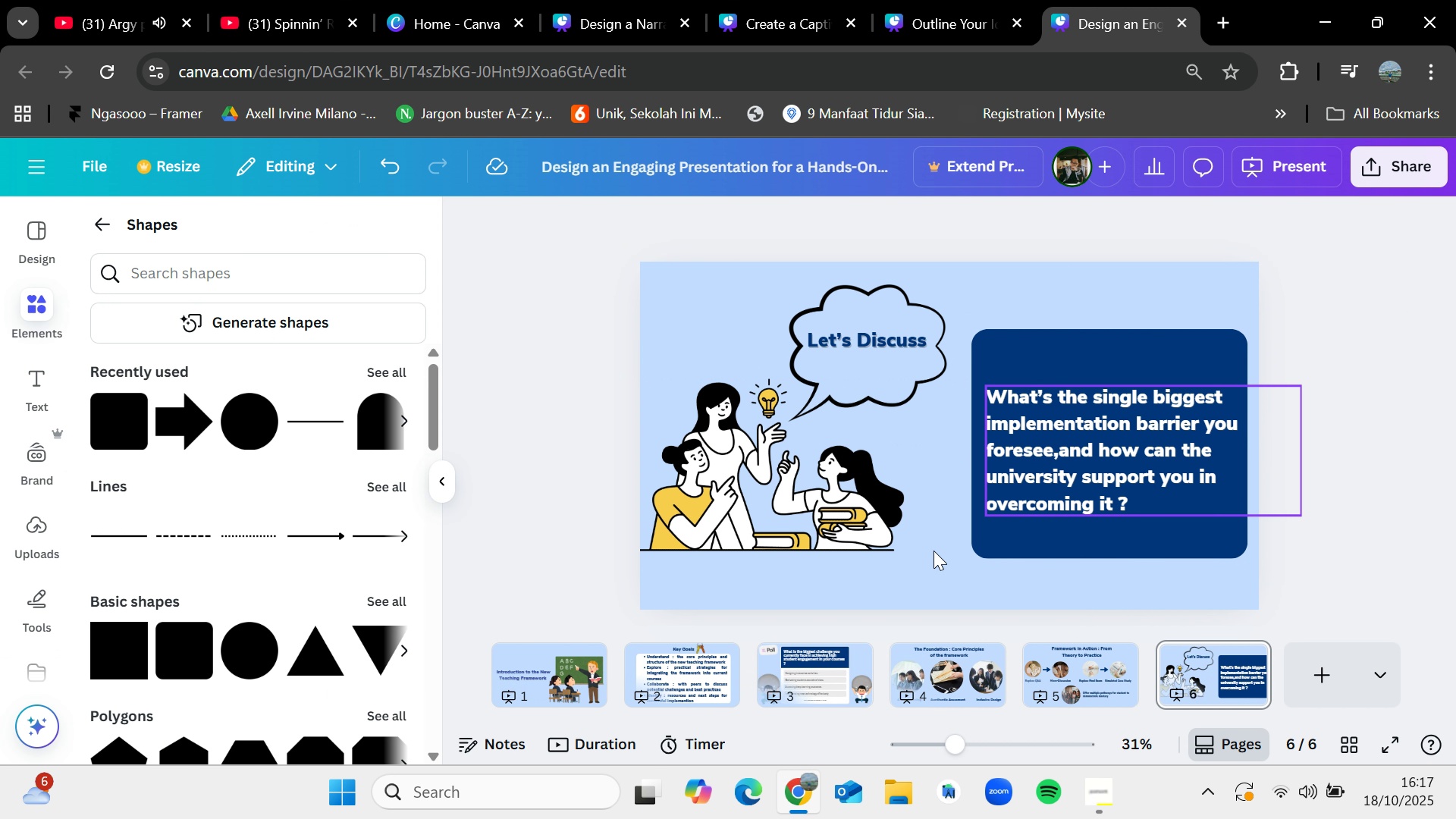 
left_click([826, 510])
 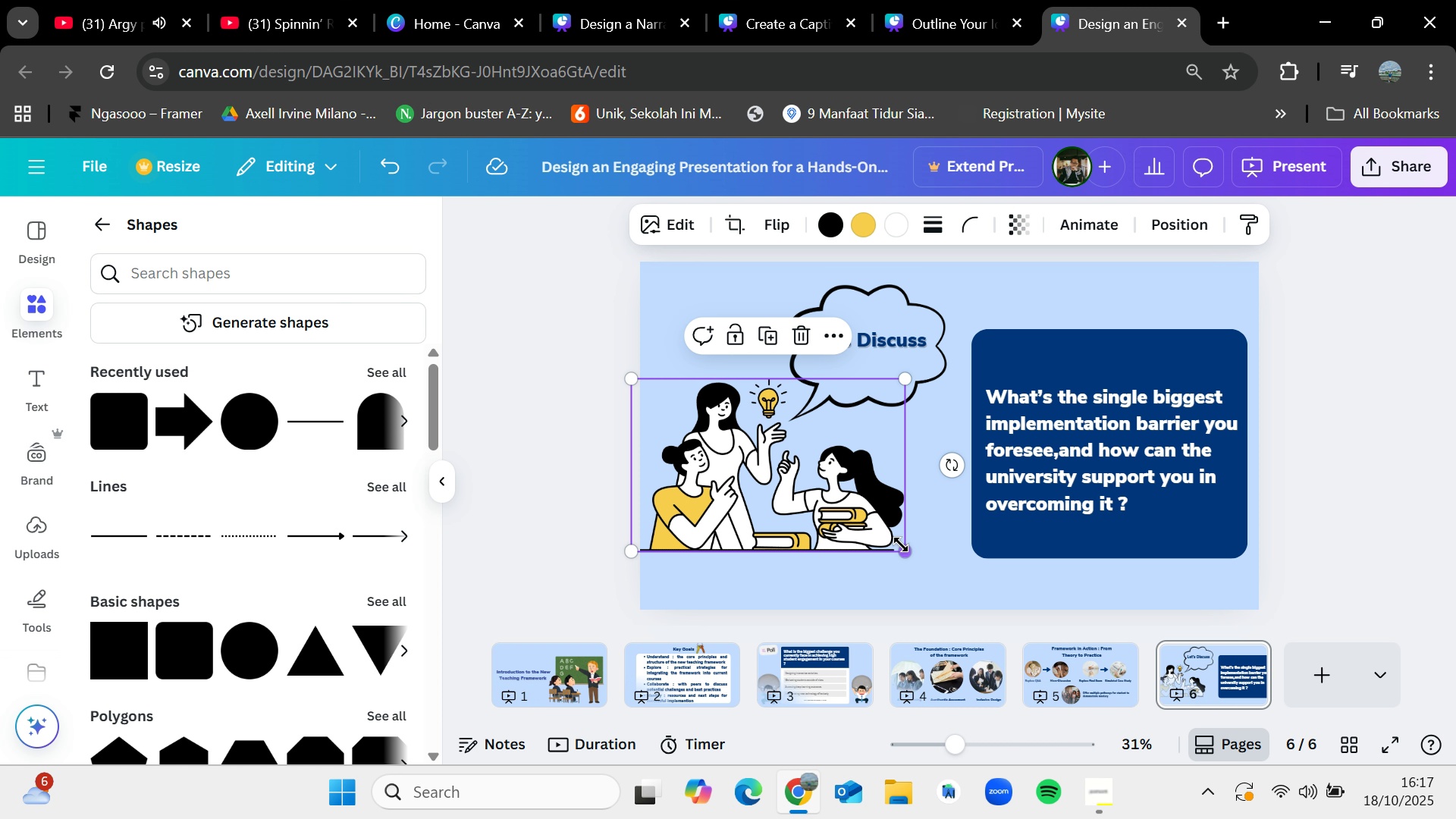 
left_click_drag(start_coordinate=[902, 544], to_coordinate=[928, 570])
 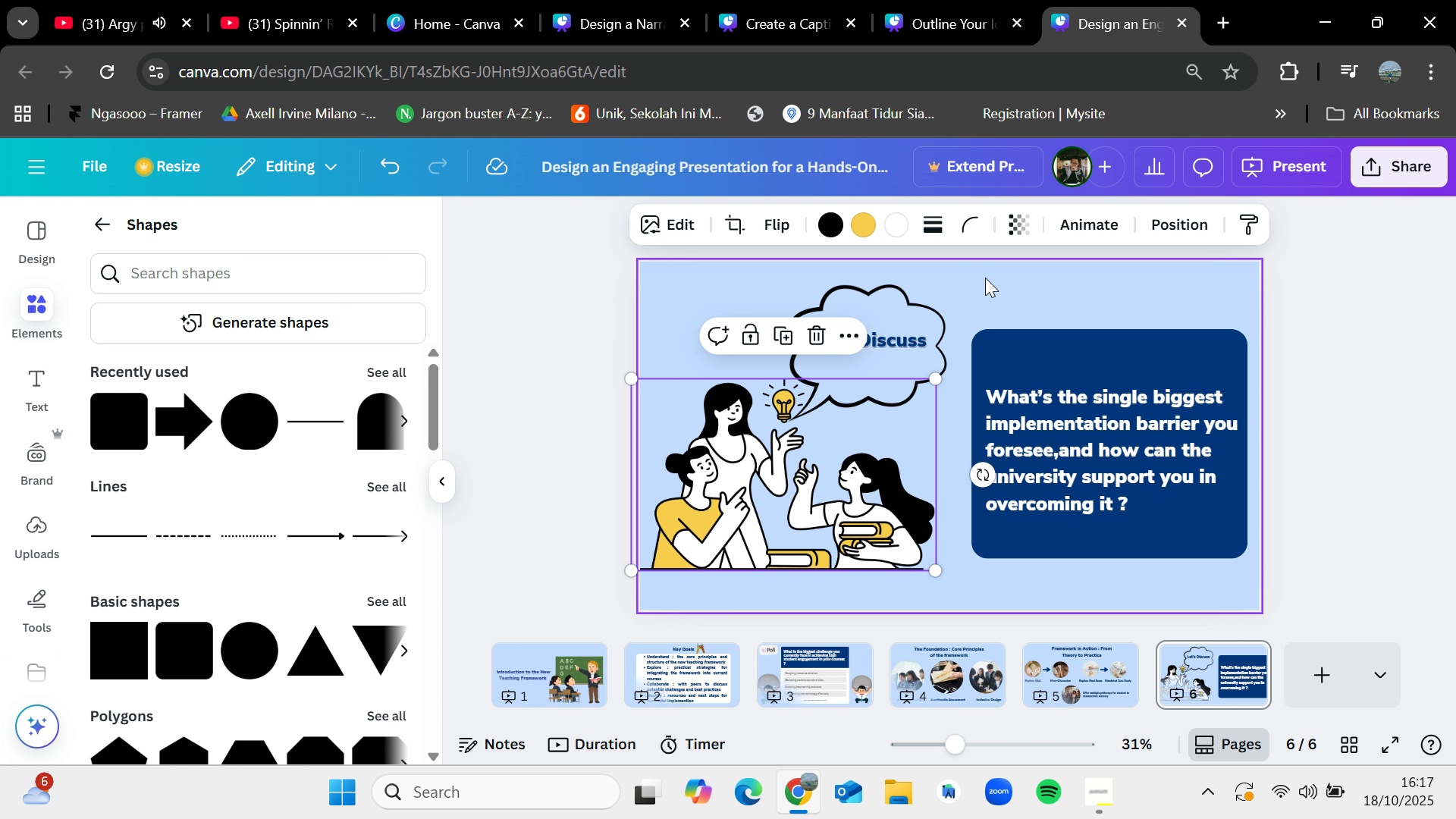 
left_click([985, 277])
 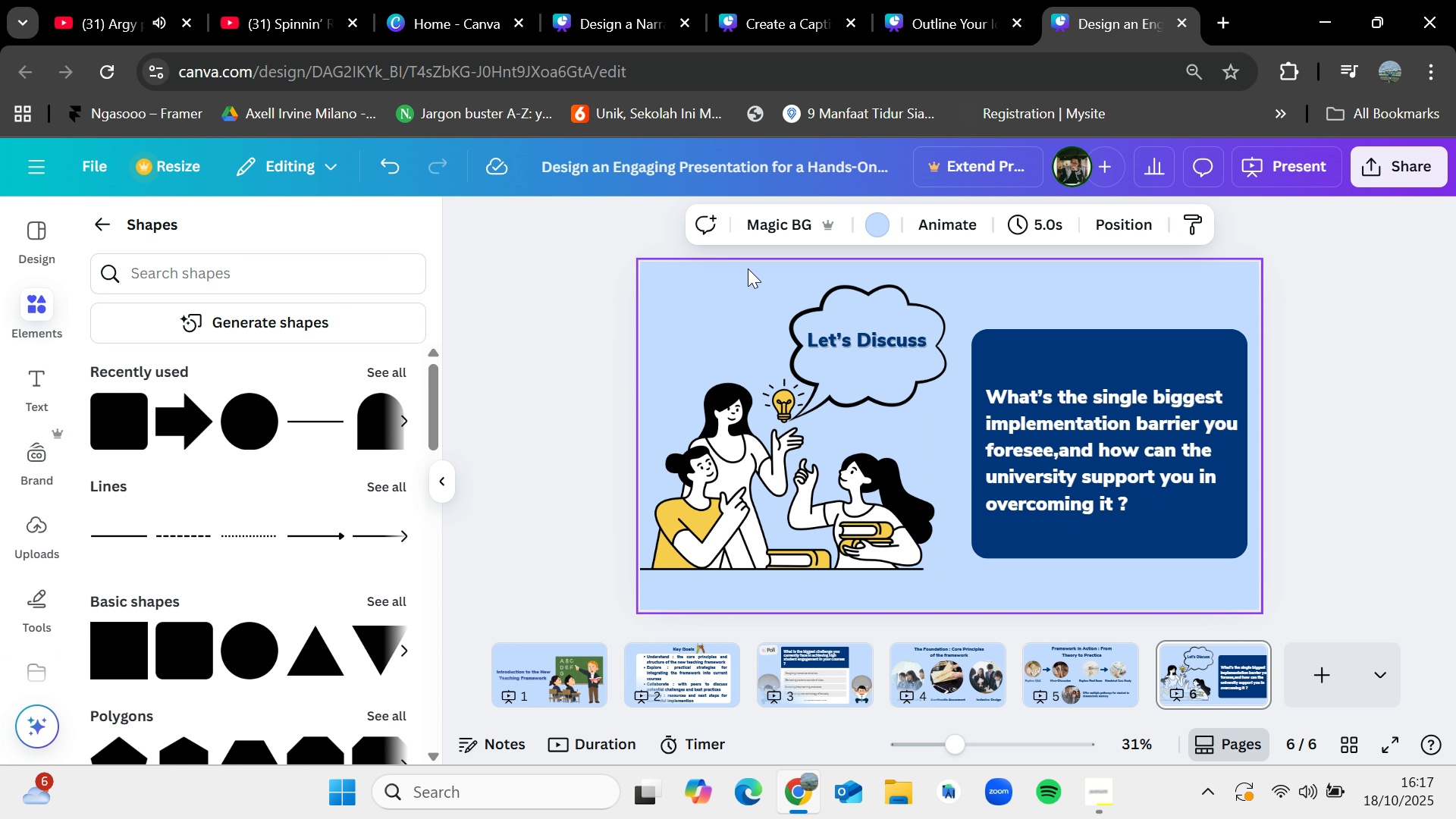 
left_click_drag(start_coordinate=[748, 269], to_coordinate=[886, 331])
 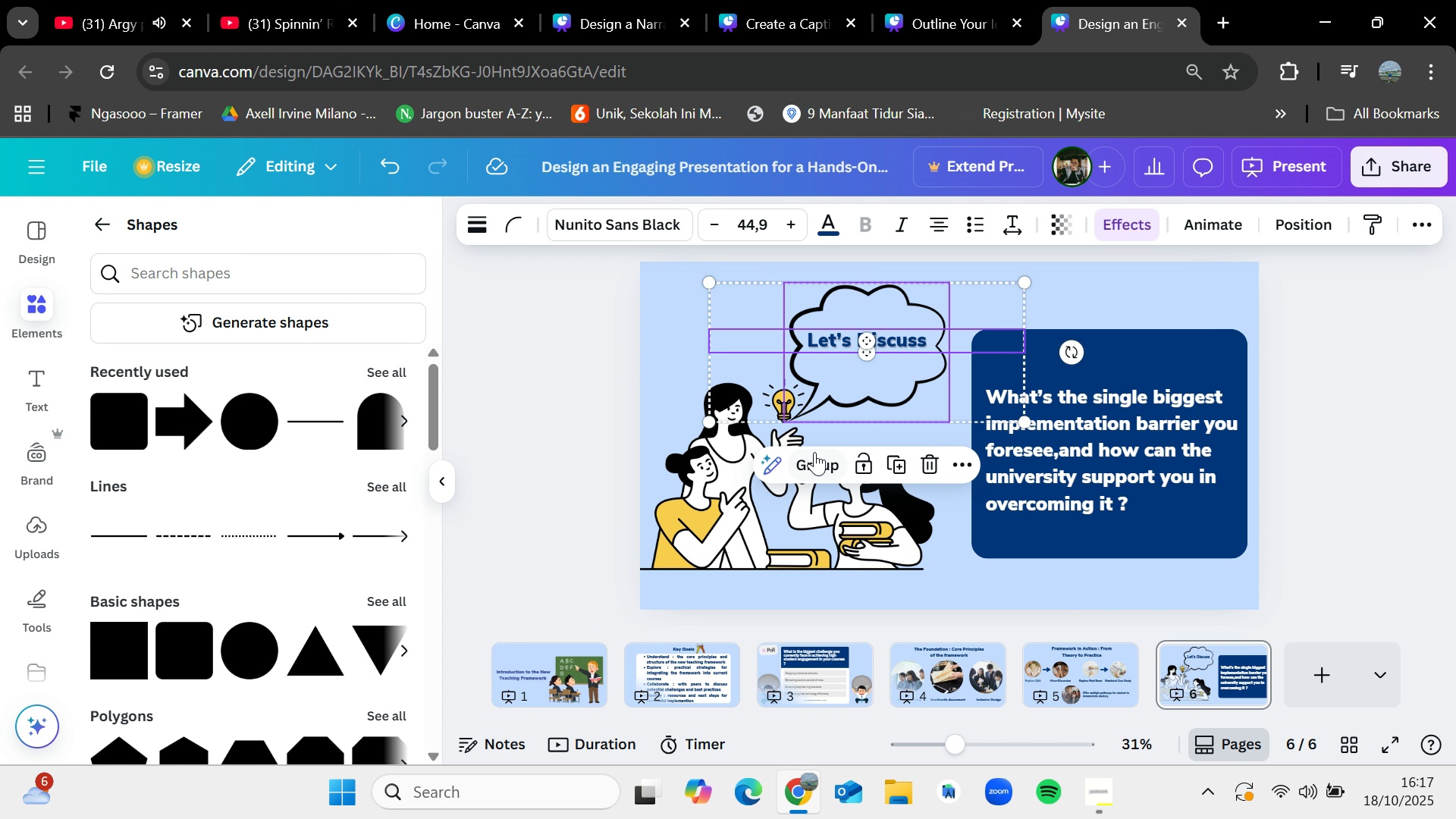 
left_click([817, 458])
 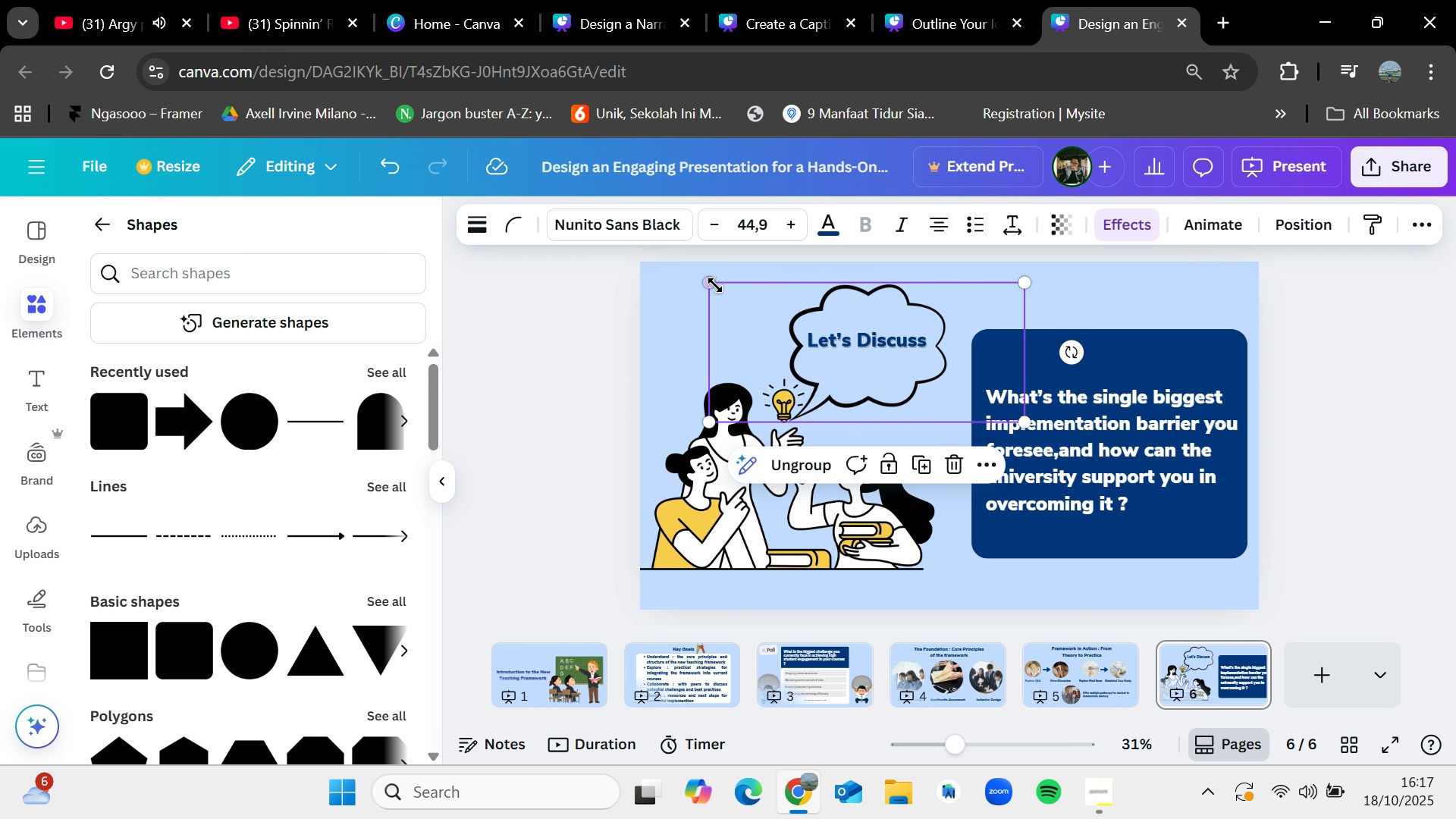 
left_click_drag(start_coordinate=[715, 284], to_coordinate=[675, 268])
 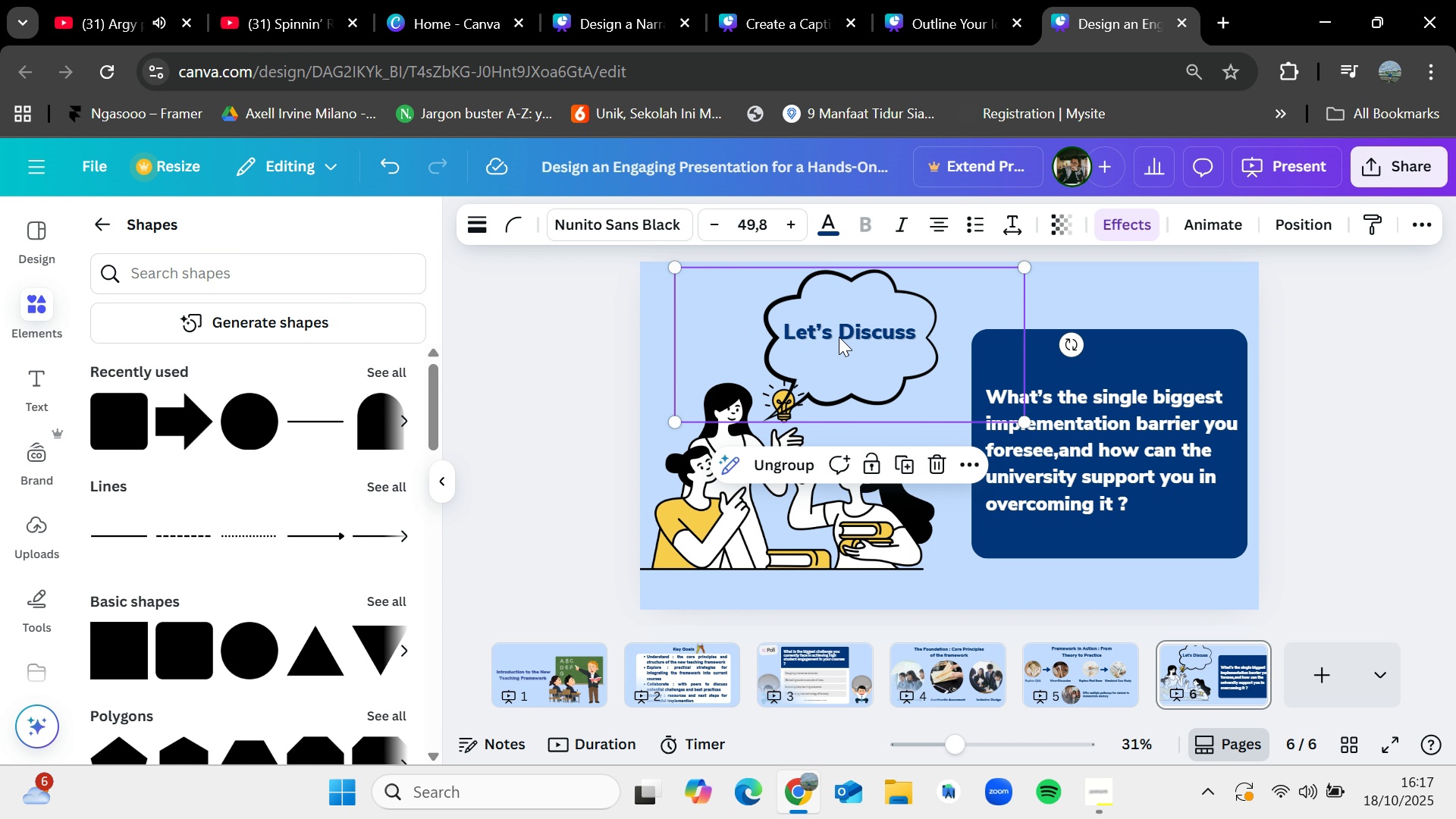 
left_click_drag(start_coordinate=[839, 337], to_coordinate=[880, 343])
 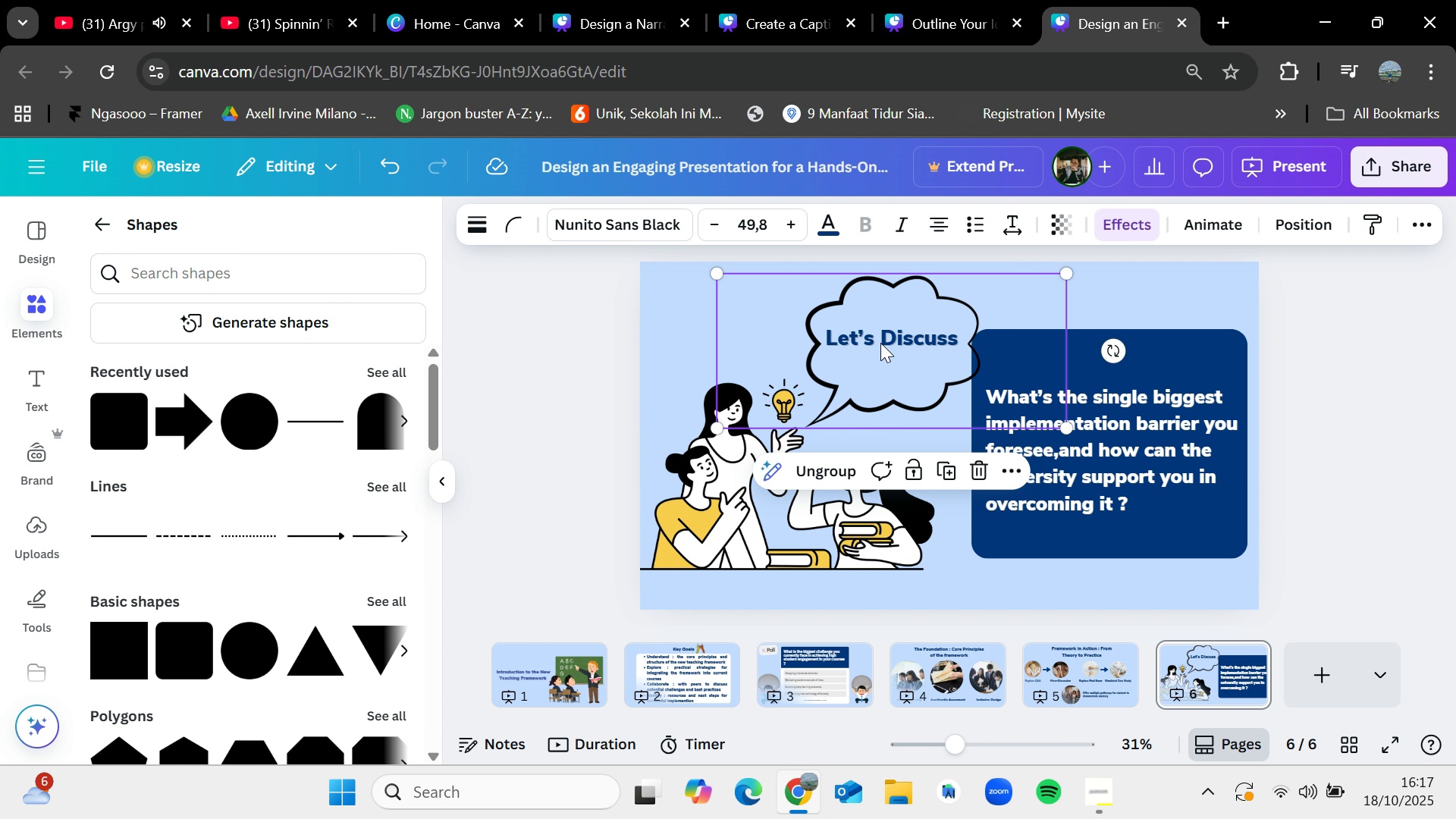 
left_click_drag(start_coordinate=[880, 343], to_coordinate=[855, 343])
 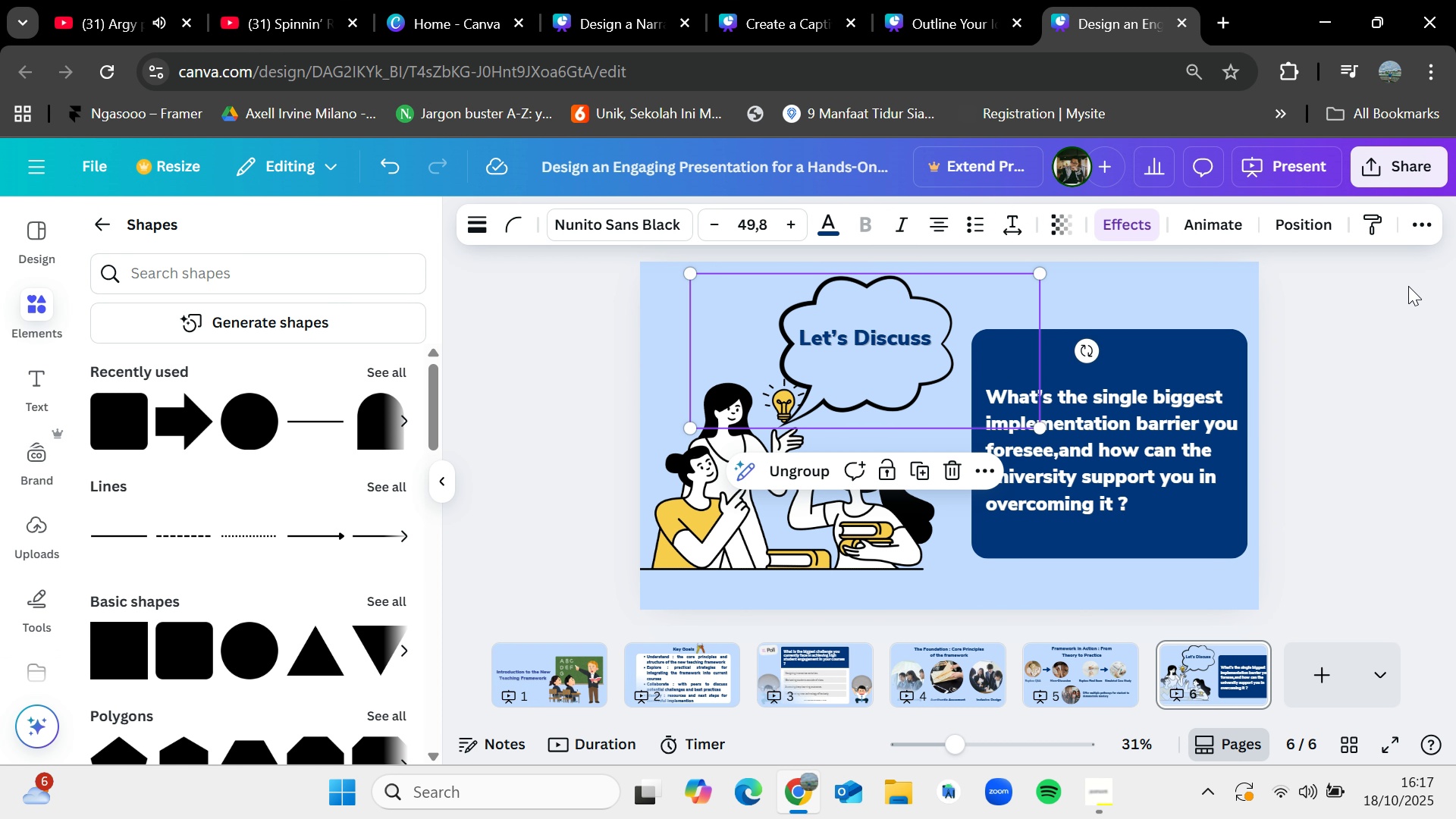 
left_click([1408, 286])
 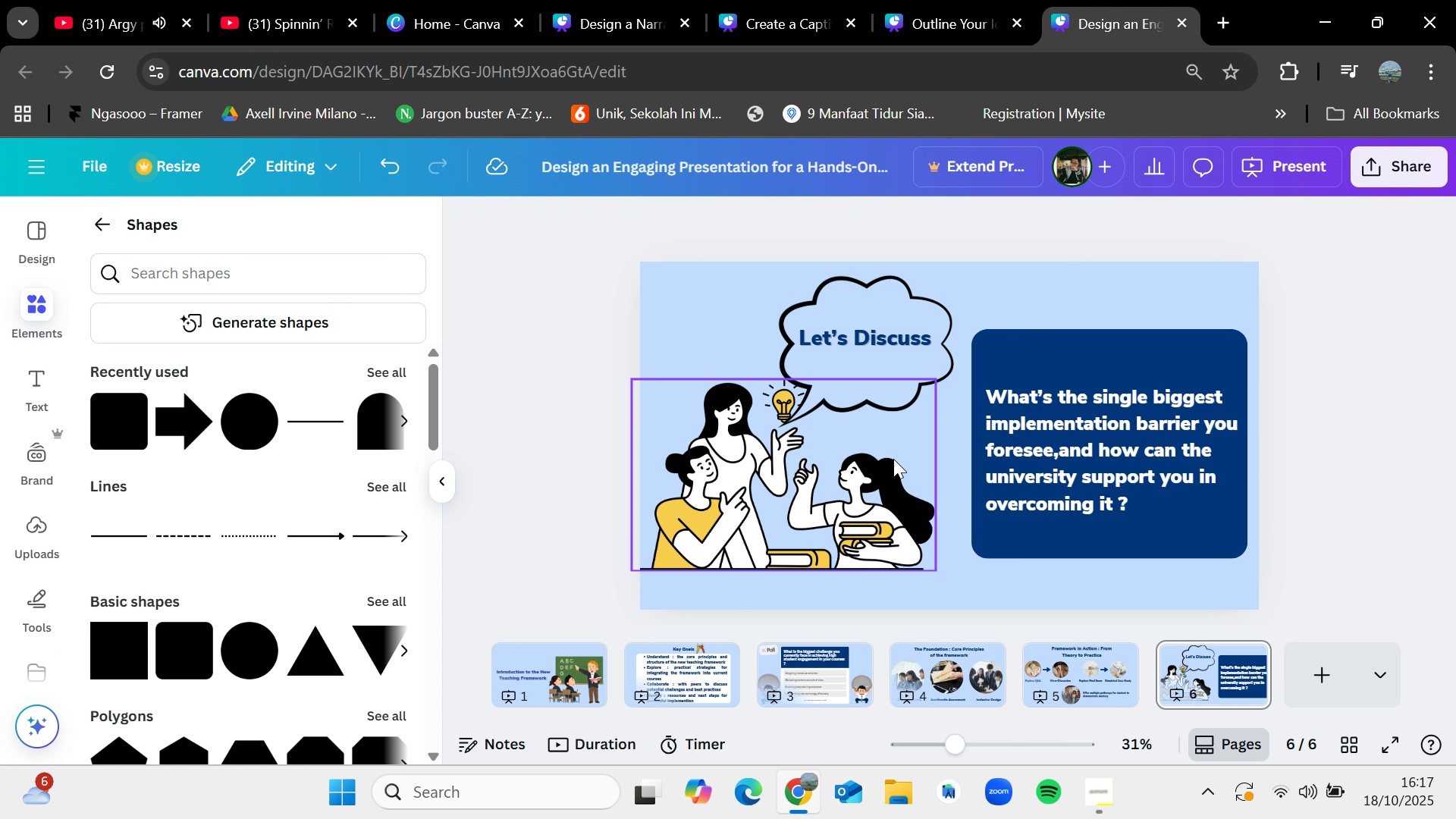 
left_click_drag(start_coordinate=[875, 484], to_coordinate=[883, 485])
 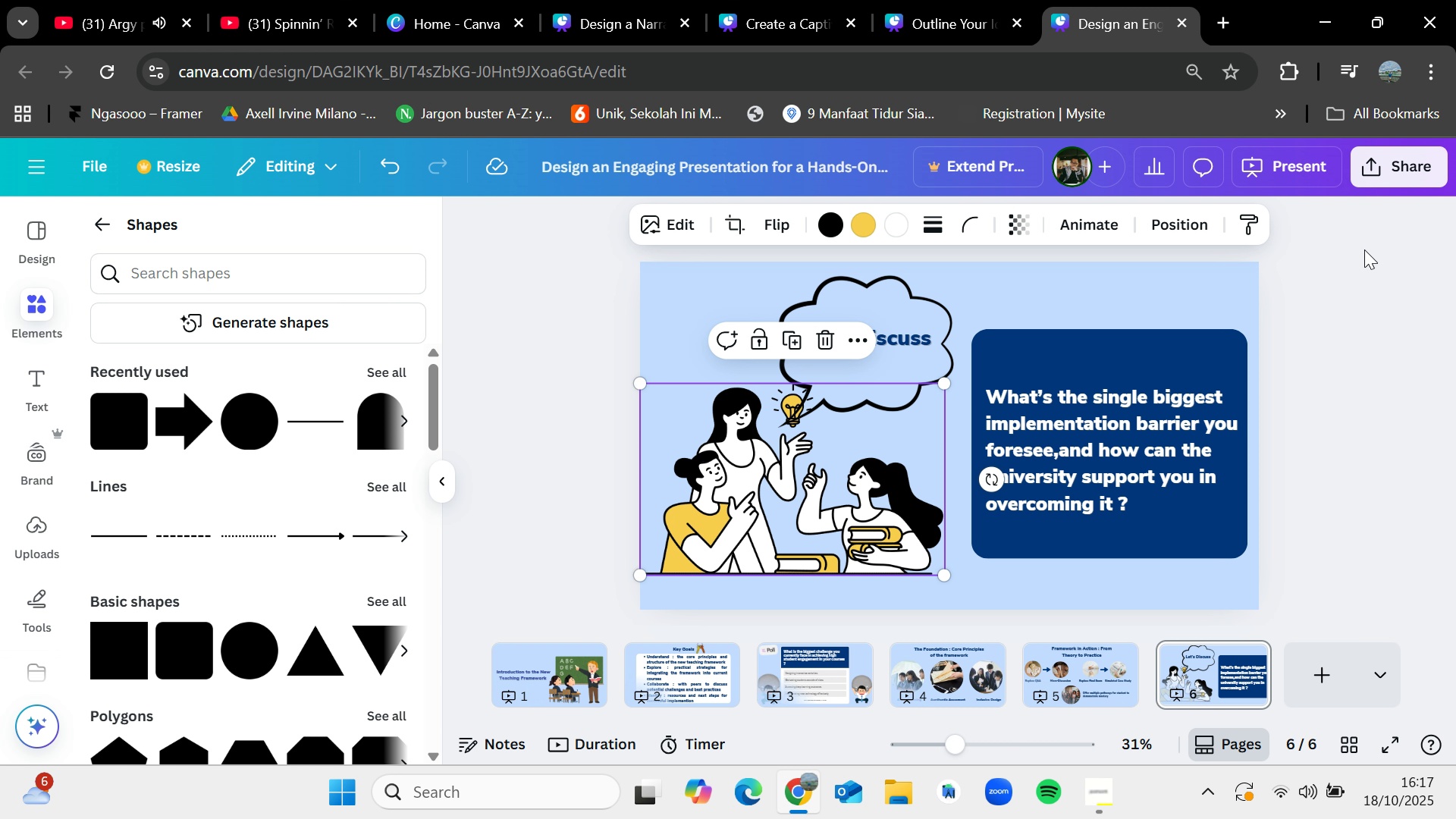 
left_click([1364, 249])
 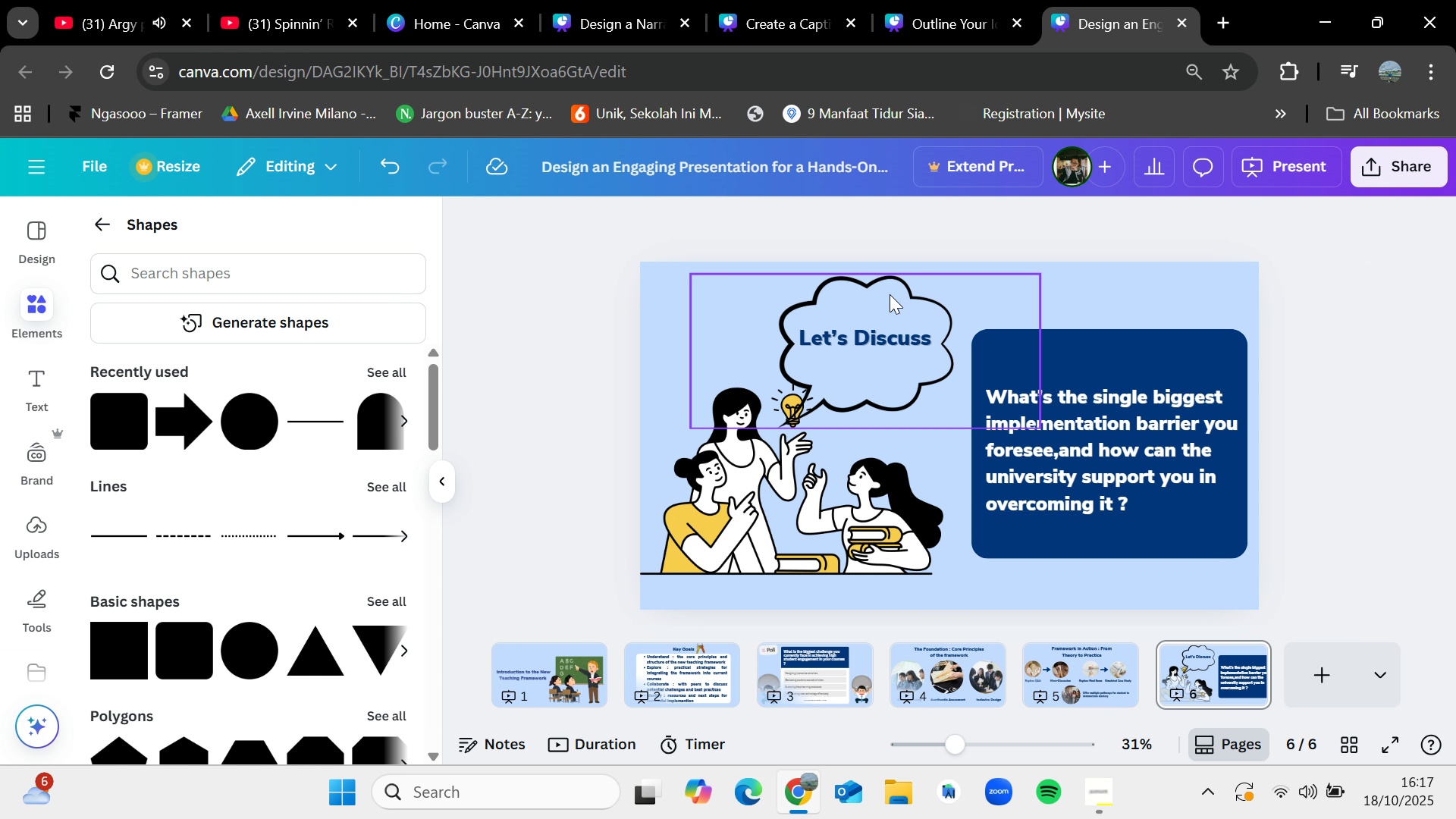 
left_click_drag(start_coordinate=[866, 312], to_coordinate=[877, 314])
 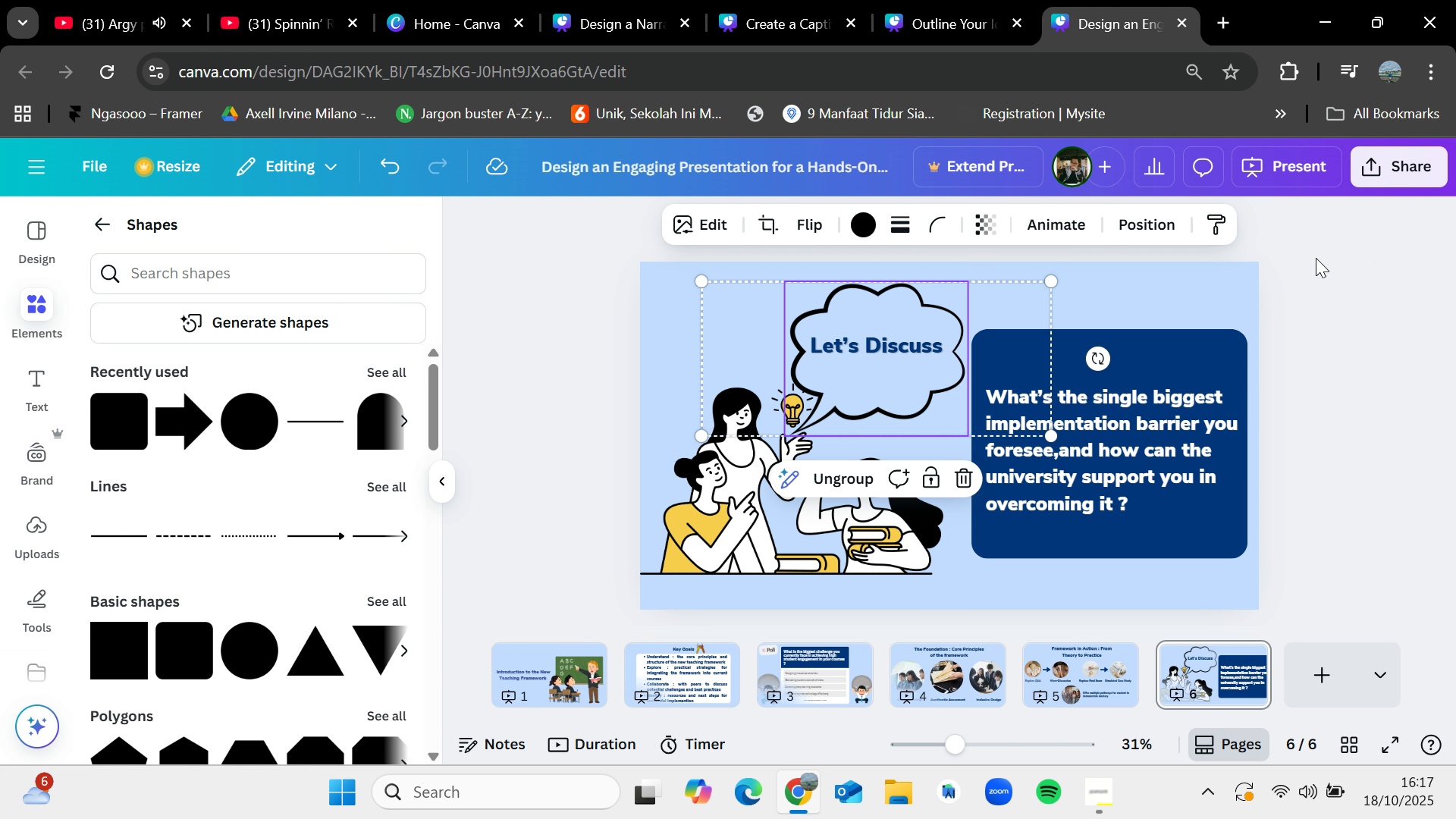 
left_click([1316, 258])
 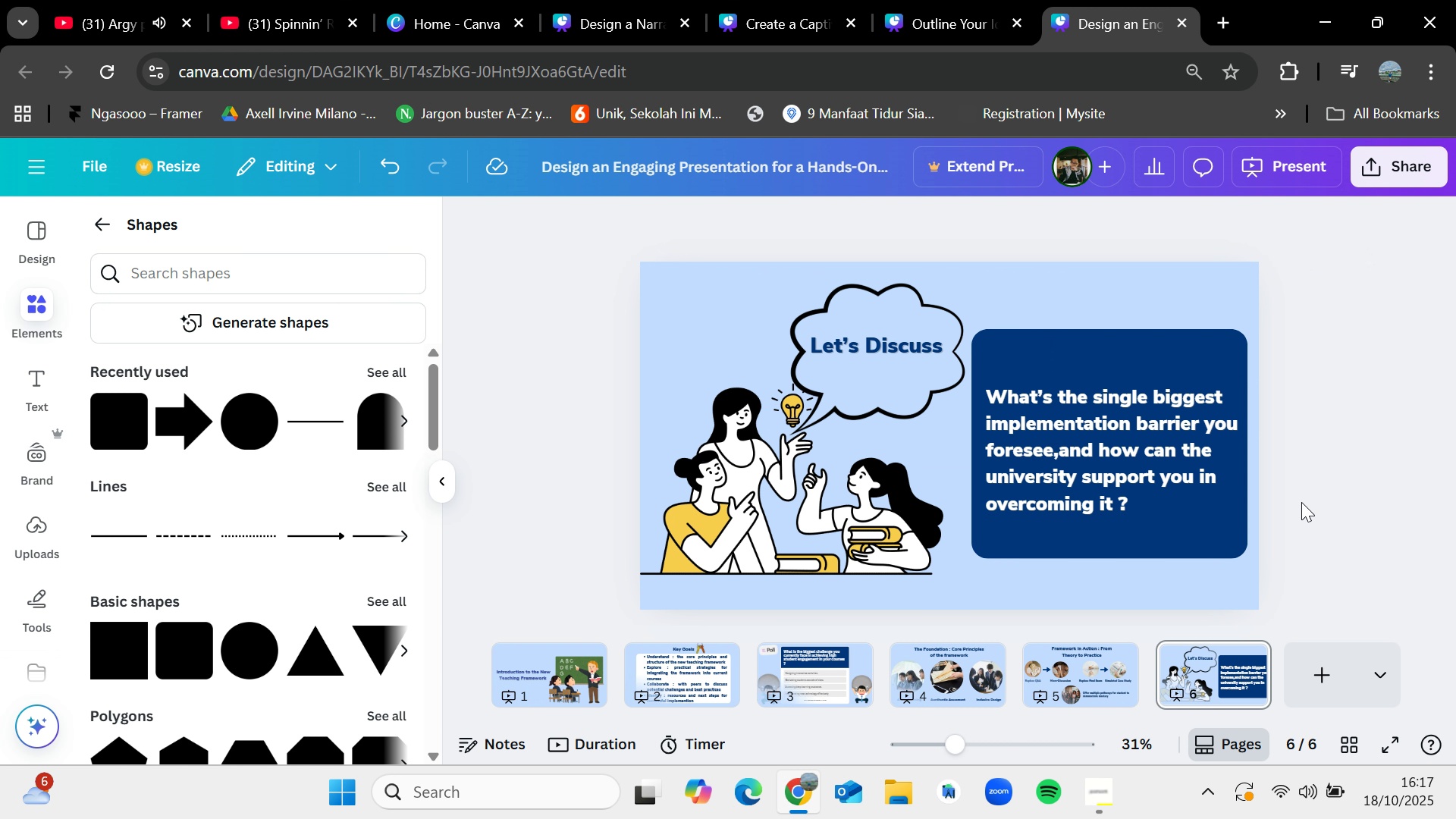 
left_click([1098, 797])